 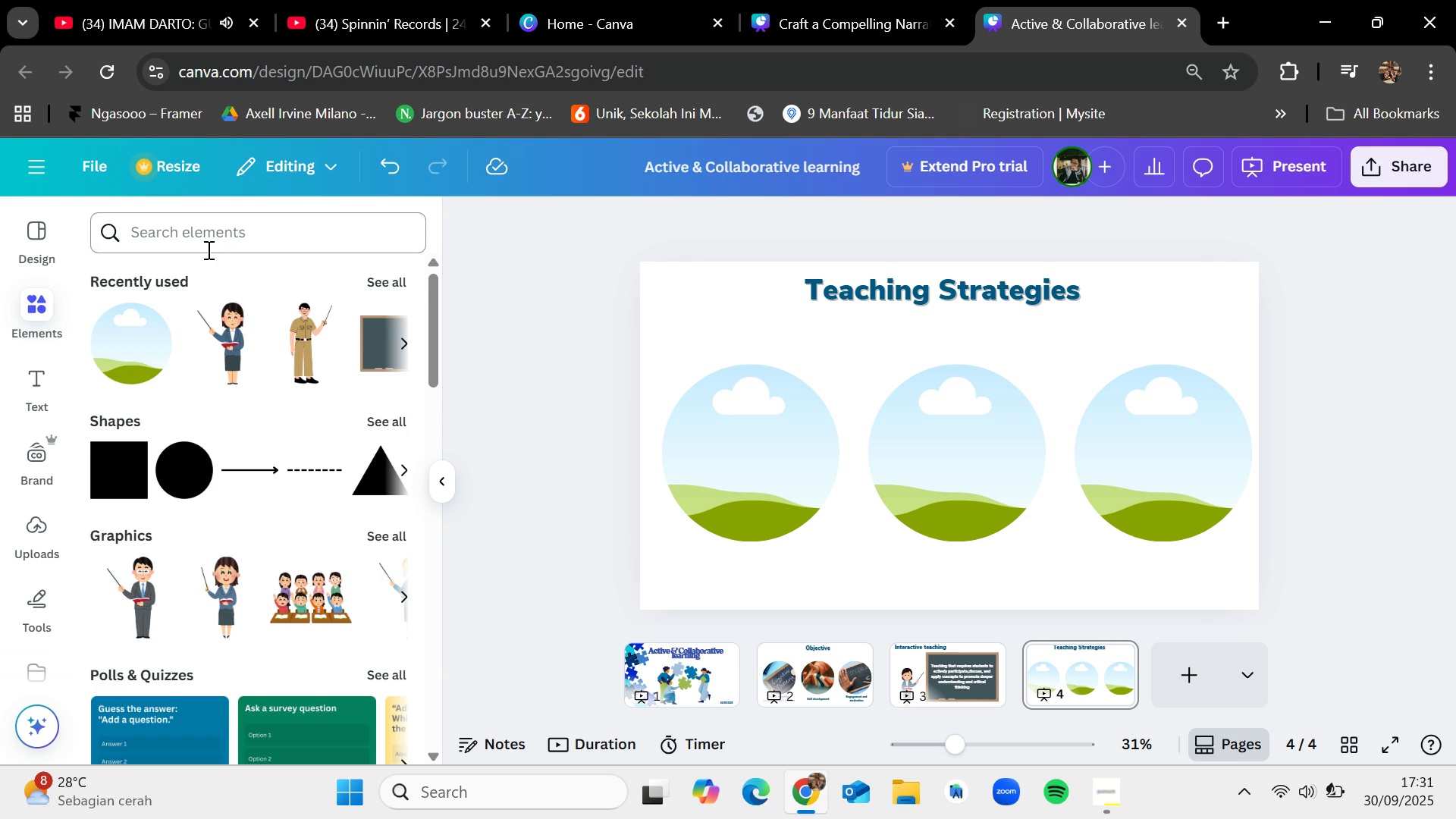 
type(discussion)
 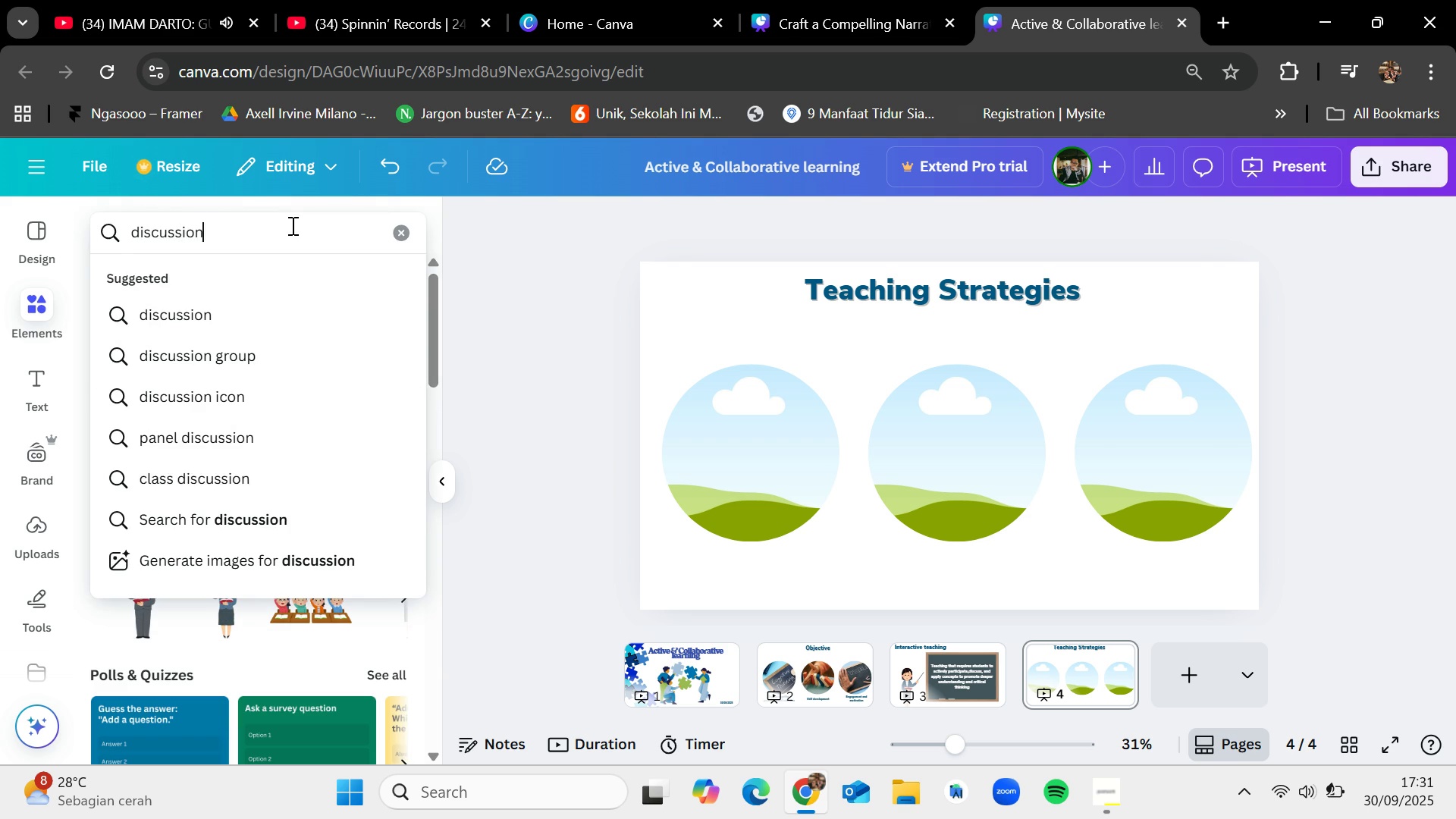 
key(Enter)
 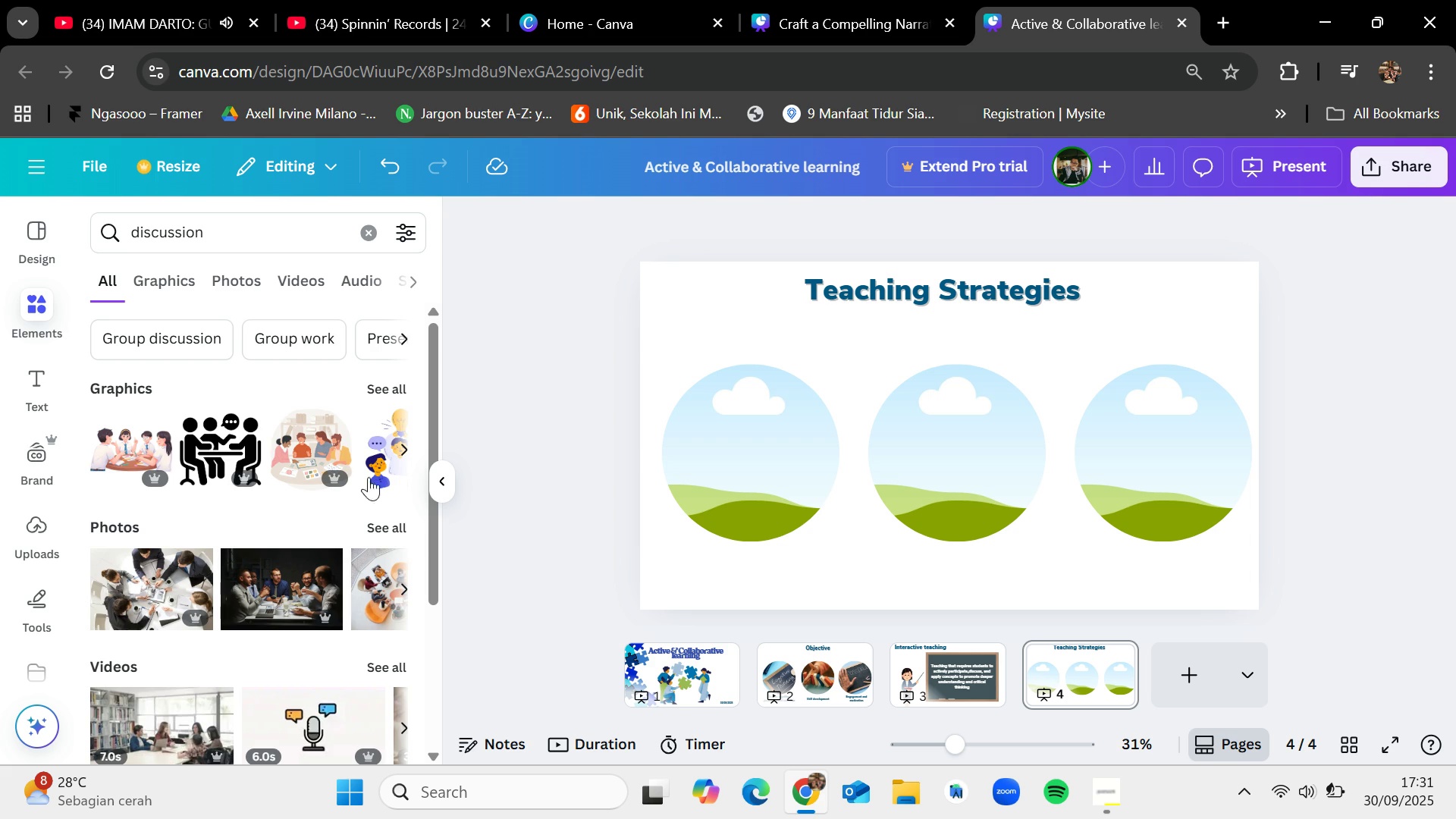 
left_click([394, 524])
 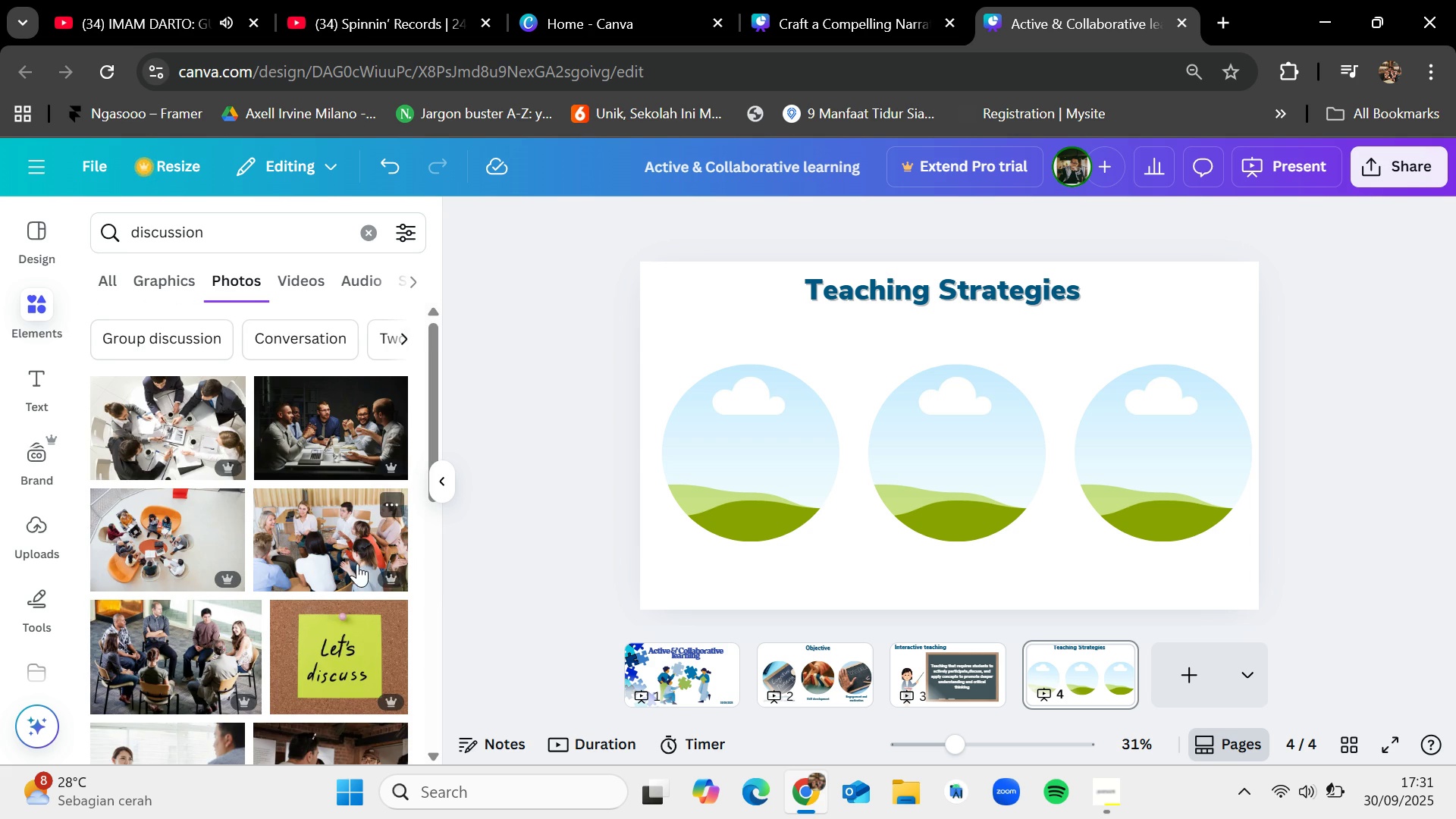 
scroll: coordinate [319, 609], scroll_direction: down, amount: 3.0